 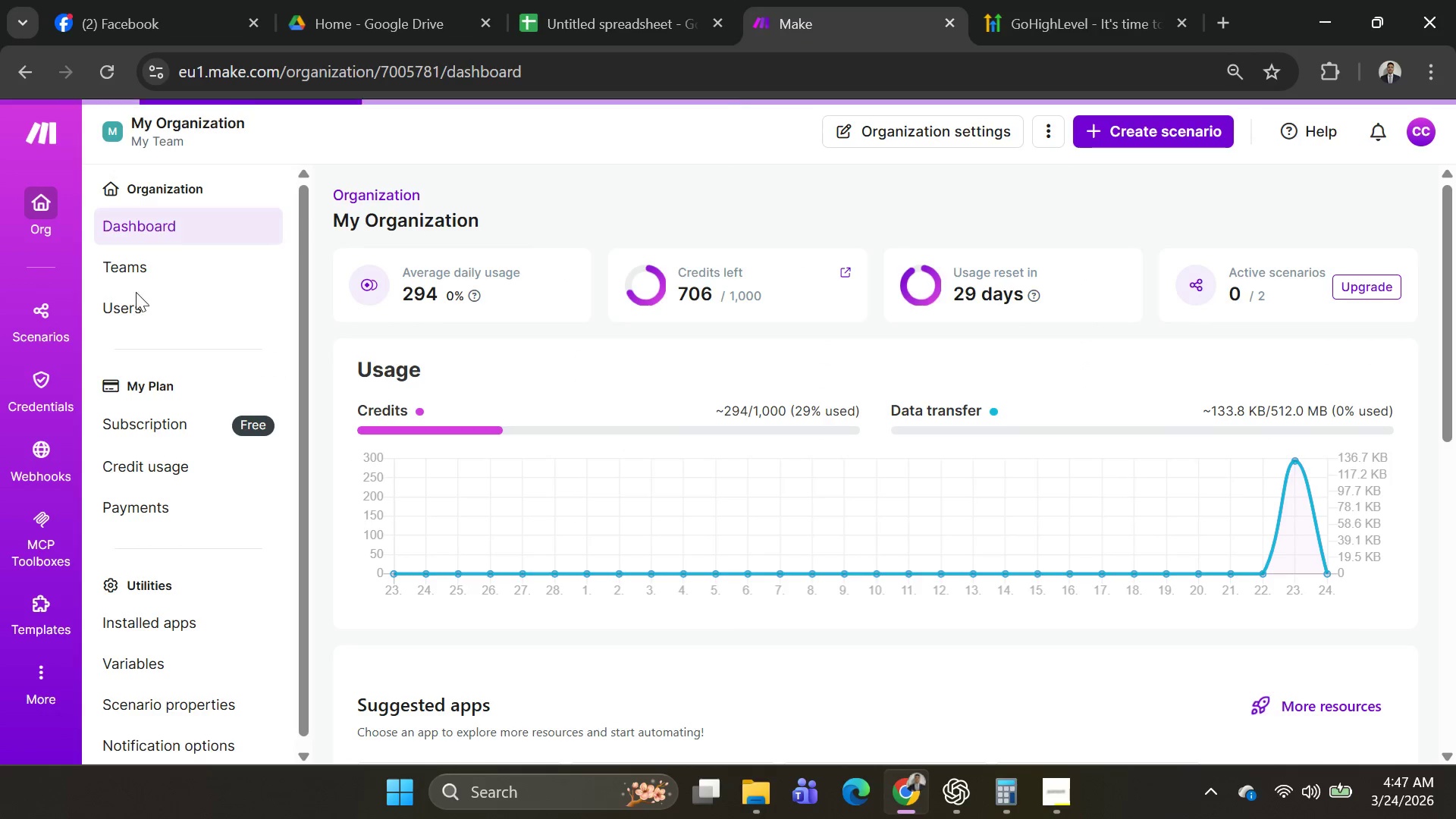 
left_click([1160, 121])
 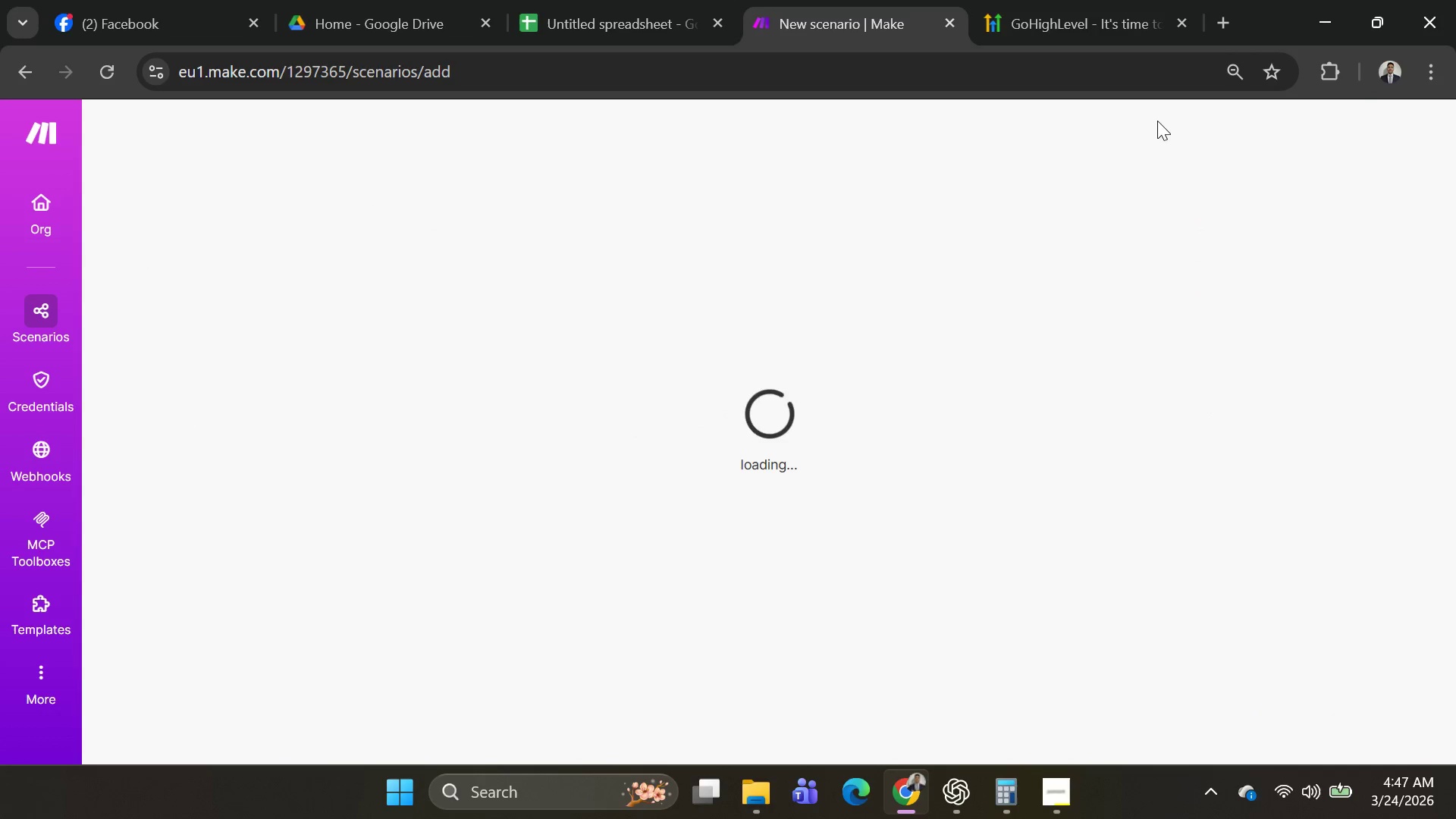 
wait(5.77)
 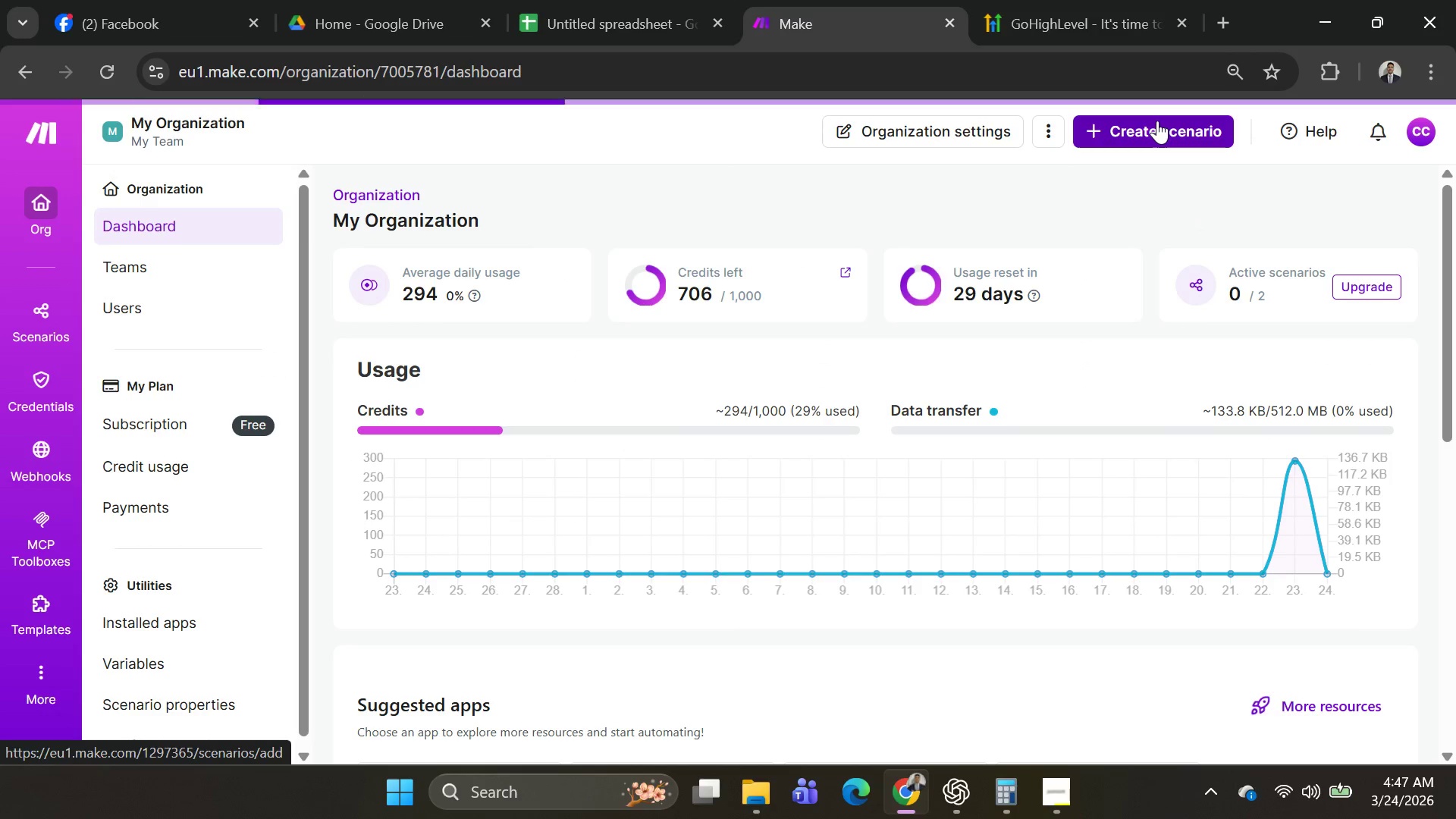 
key(Alt+AltLeft)
 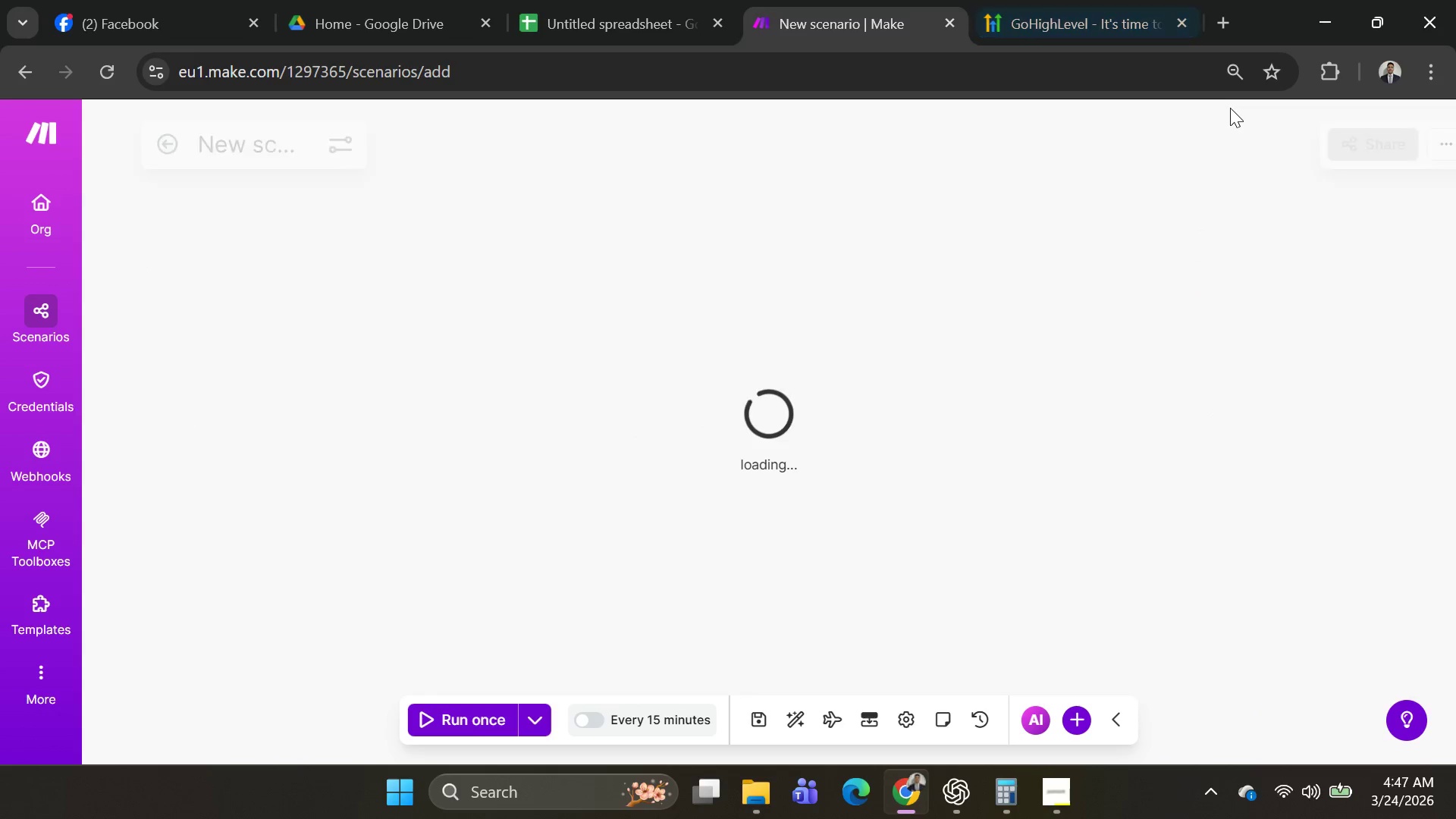 
key(Alt+Tab)
 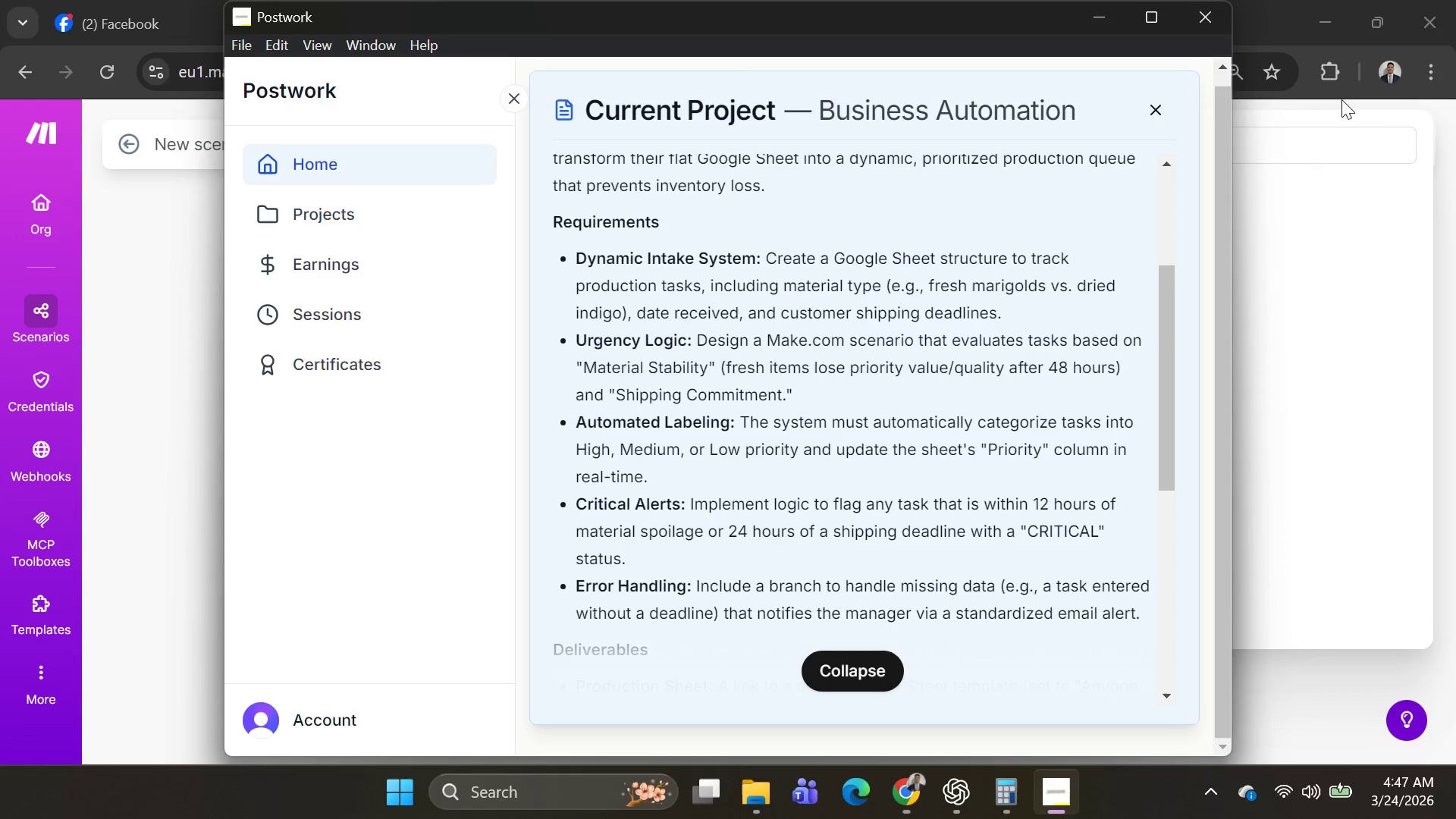 
key(Alt+AltLeft)